 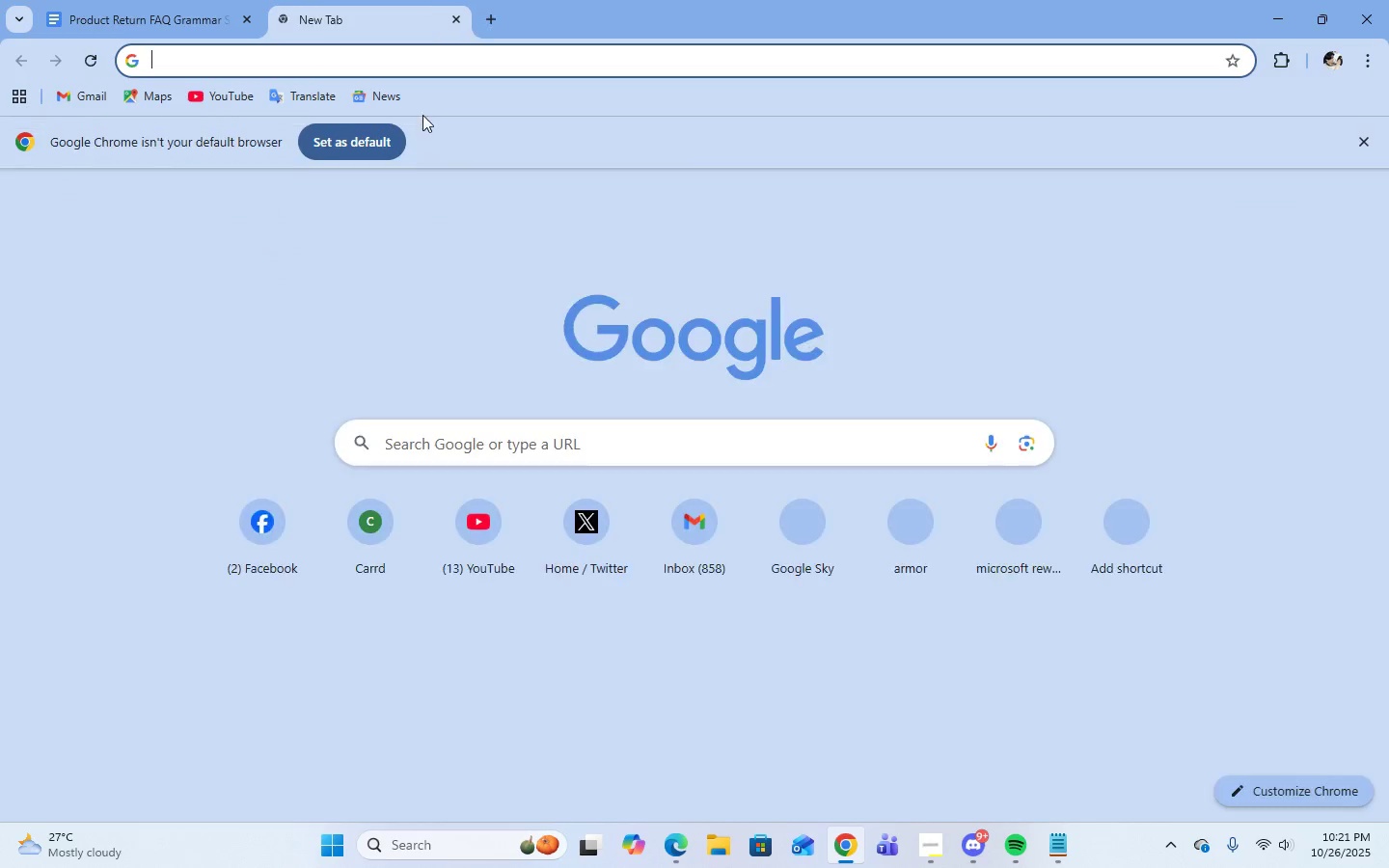 
left_click([511, 441])
 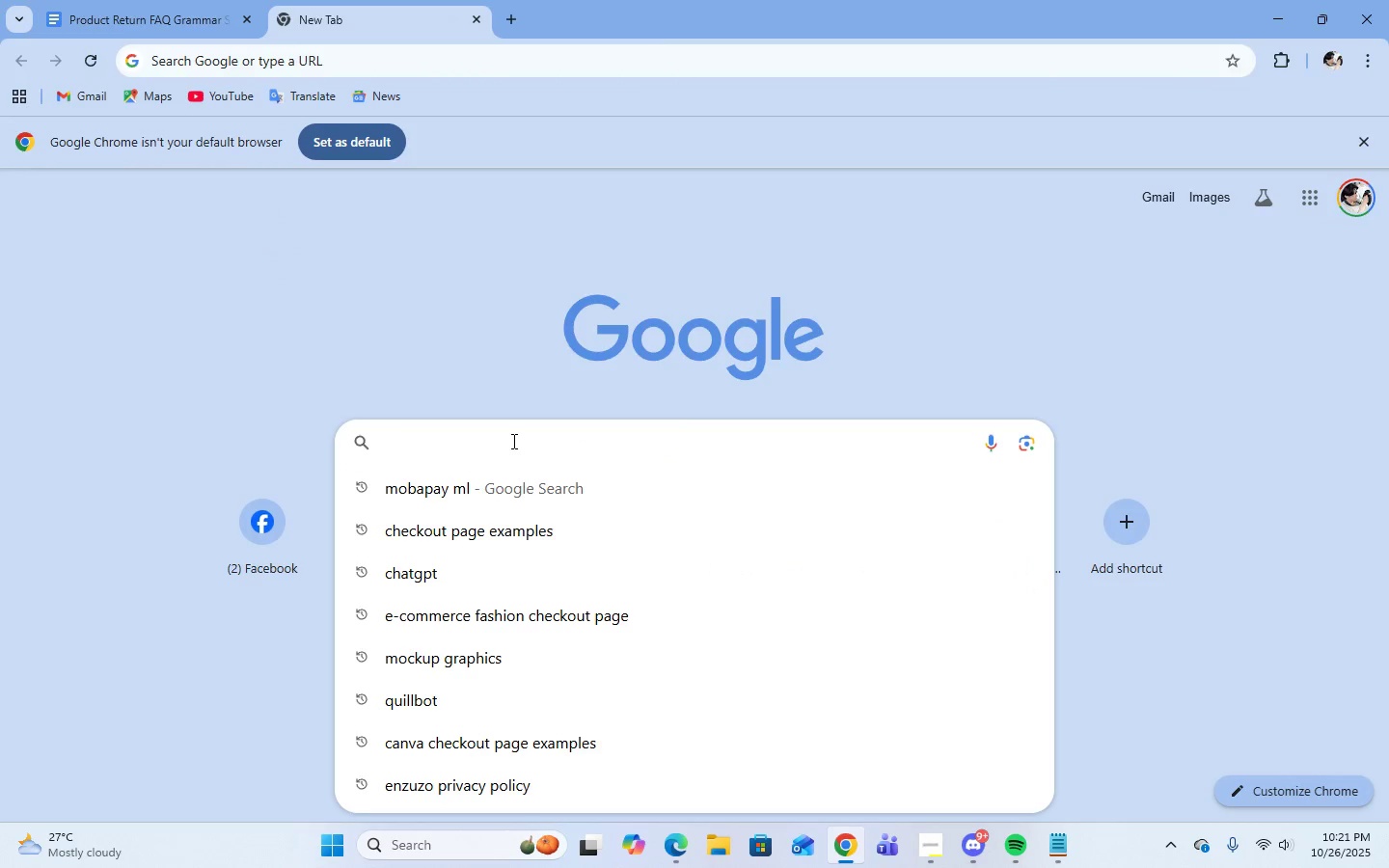 
type(refund vs return)
 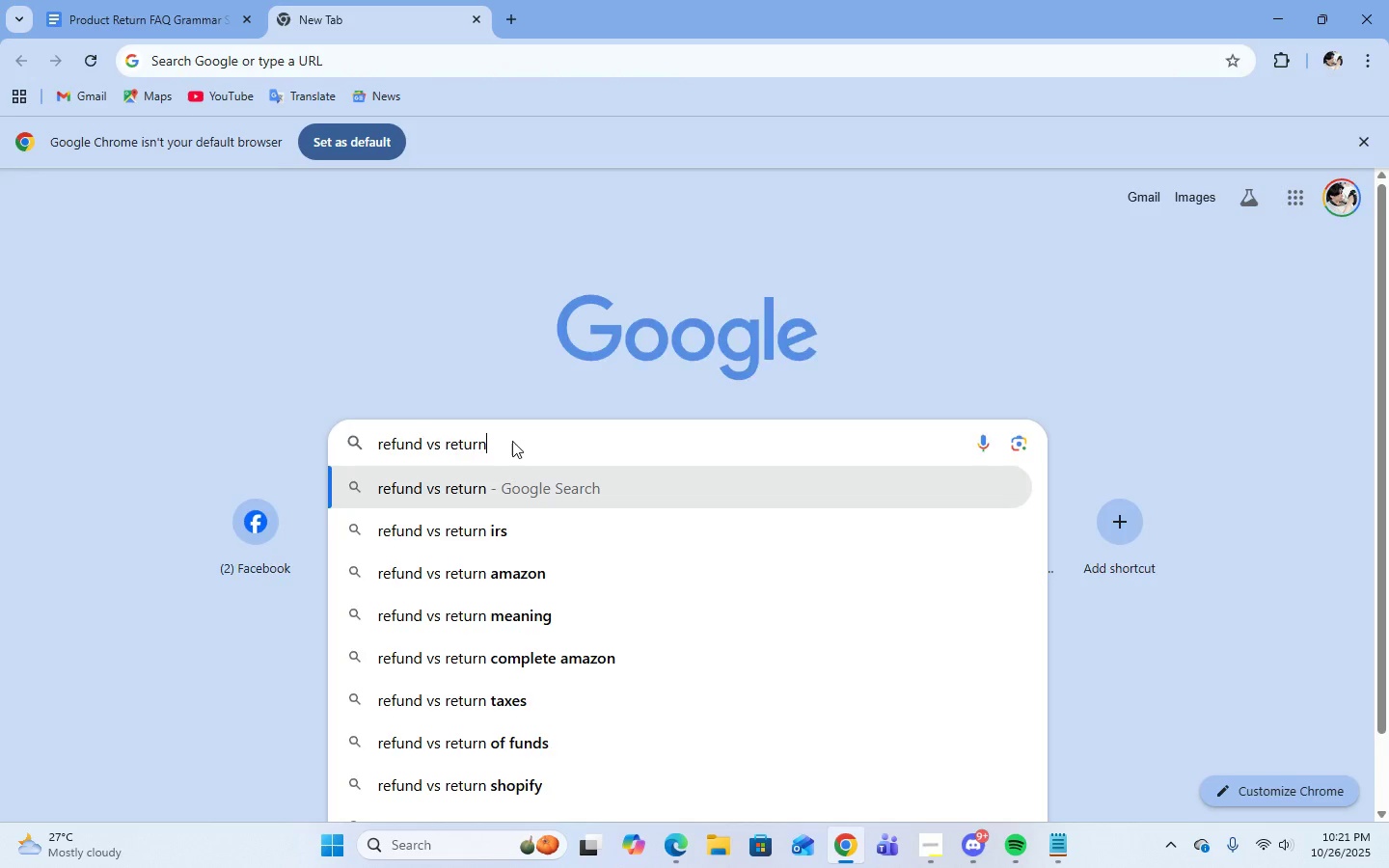 
key(Enter)
 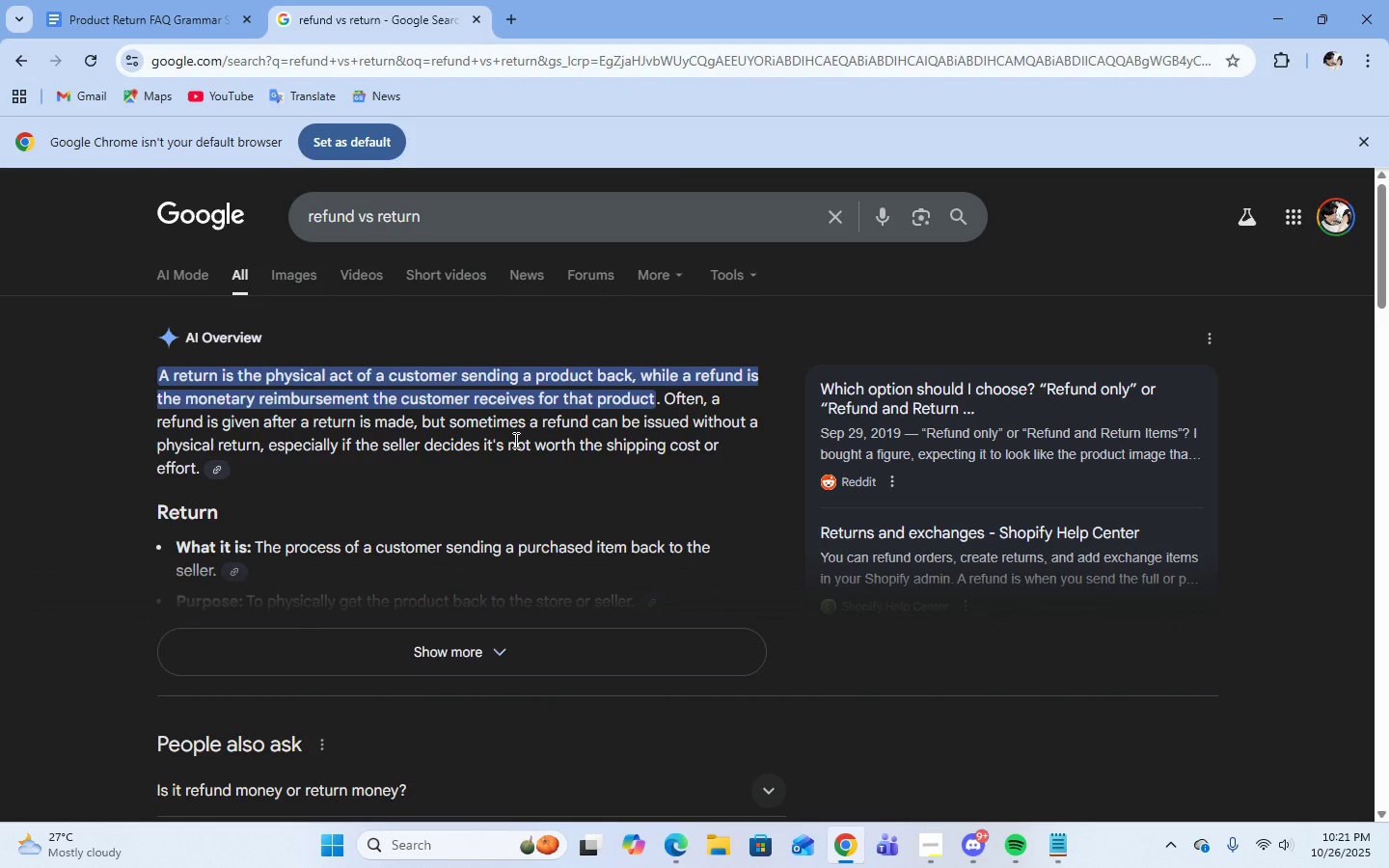 
wait(6.25)
 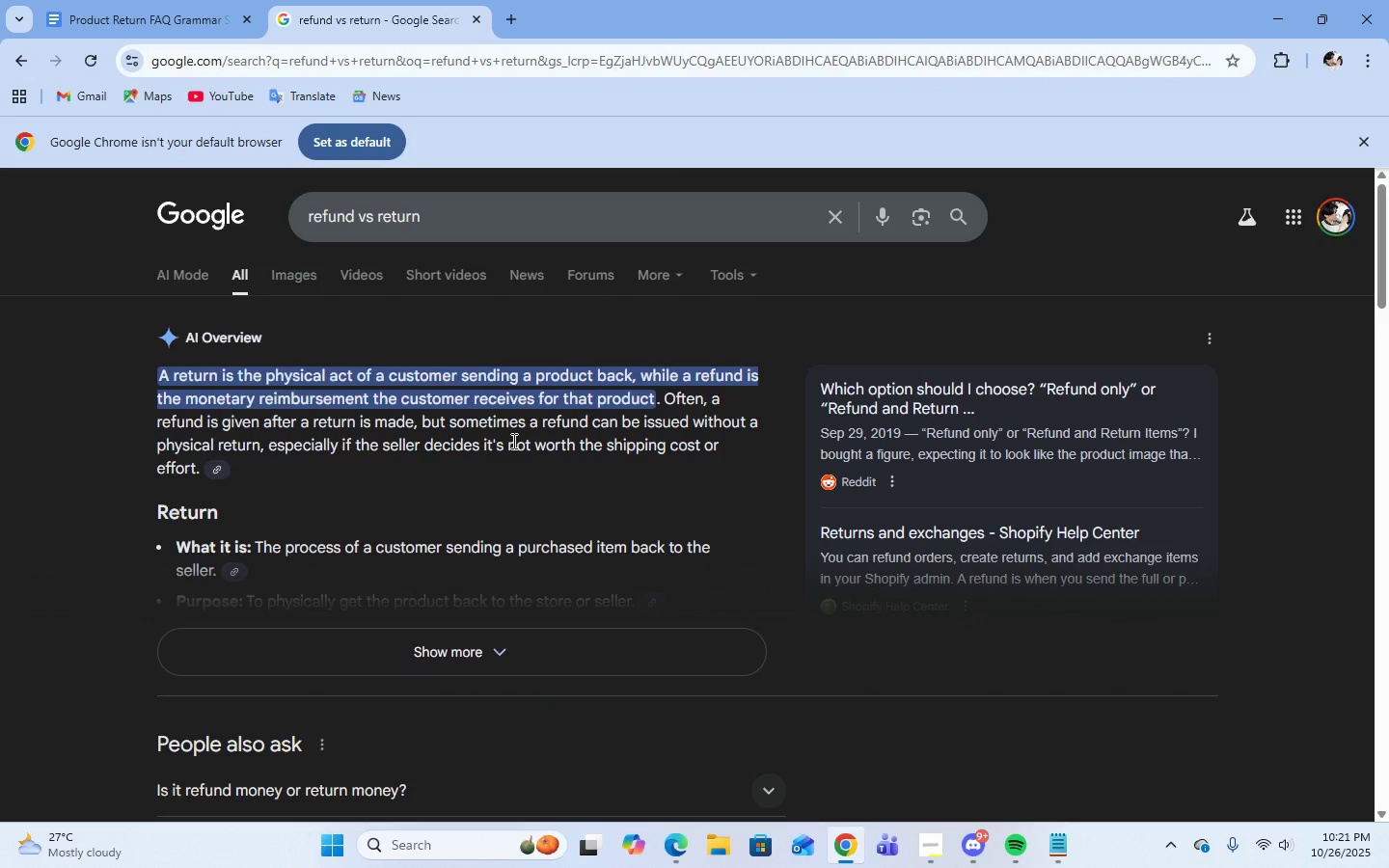 
left_click([480, 653])
 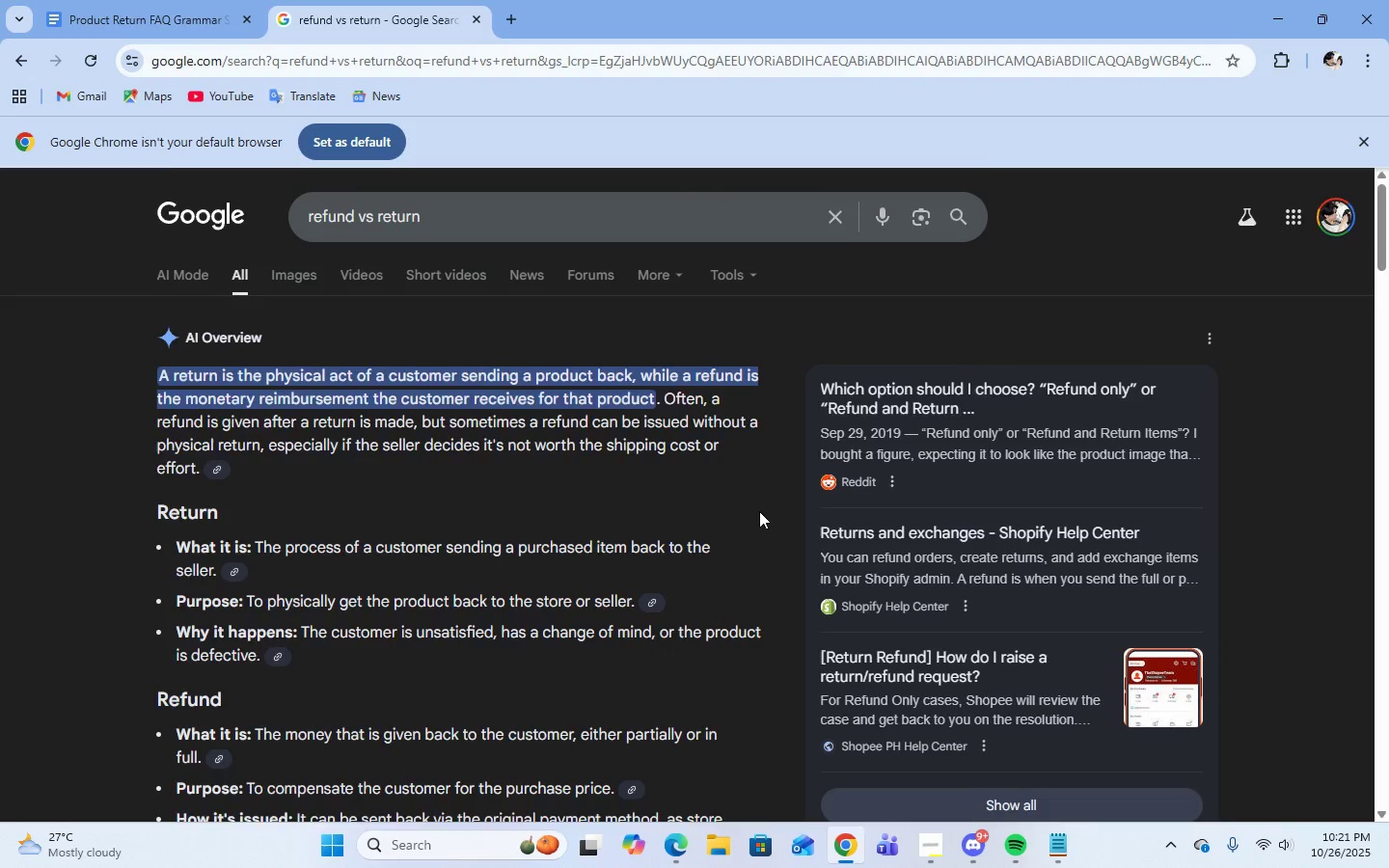 
scroll: coordinate [759, 511], scroll_direction: down, amount: 2.0
 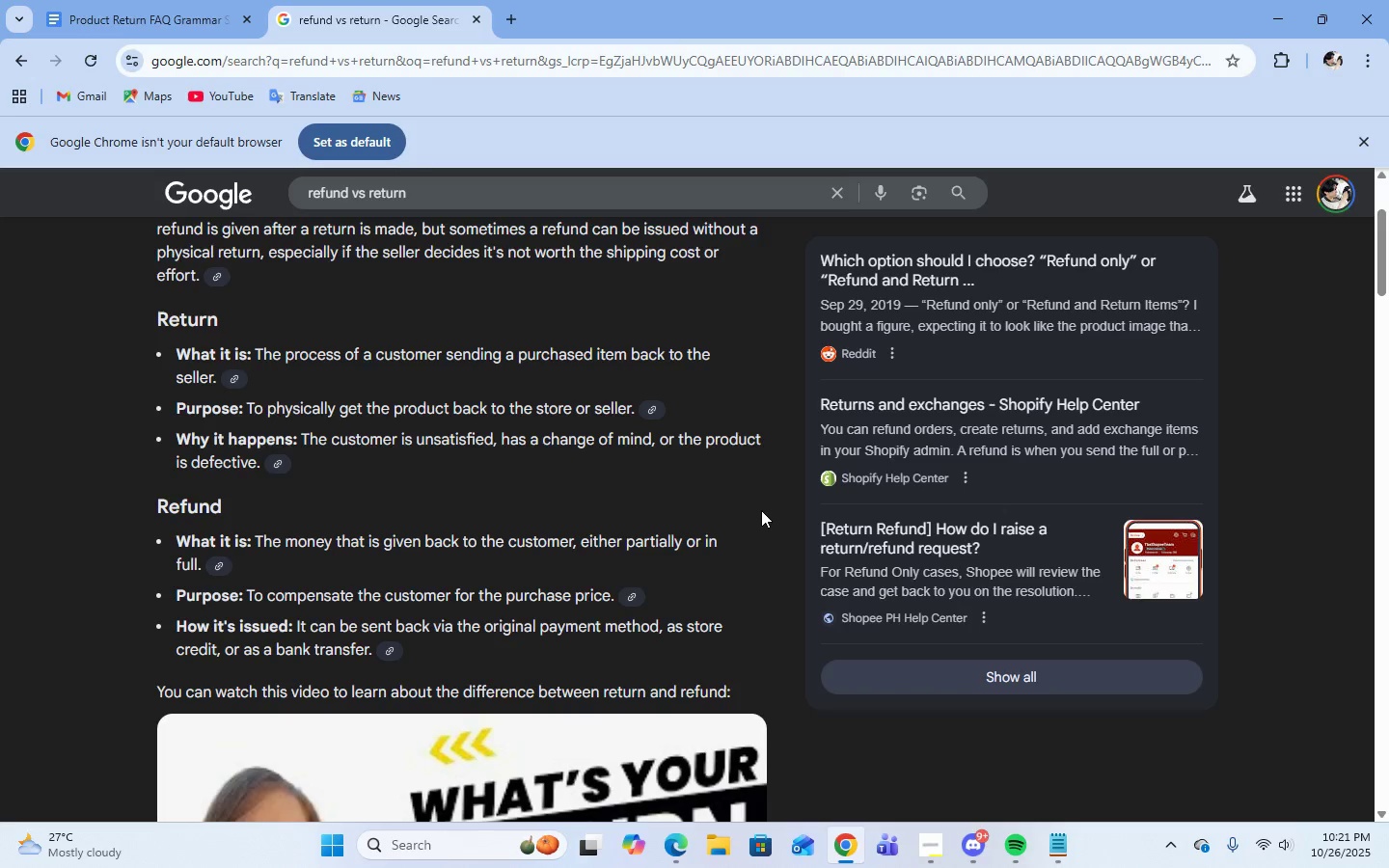 
wait(9.4)
 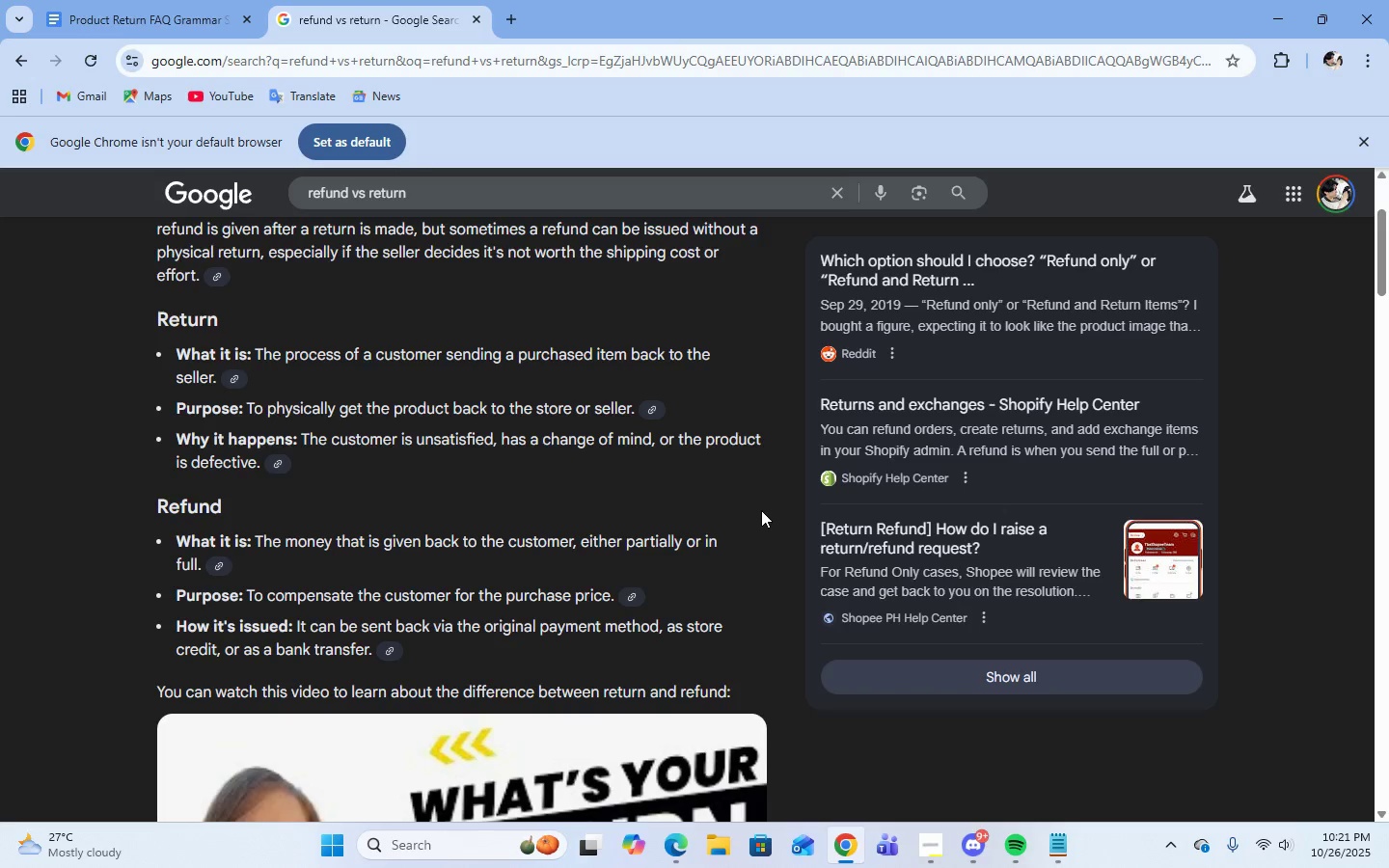 
left_click([139, 0])
 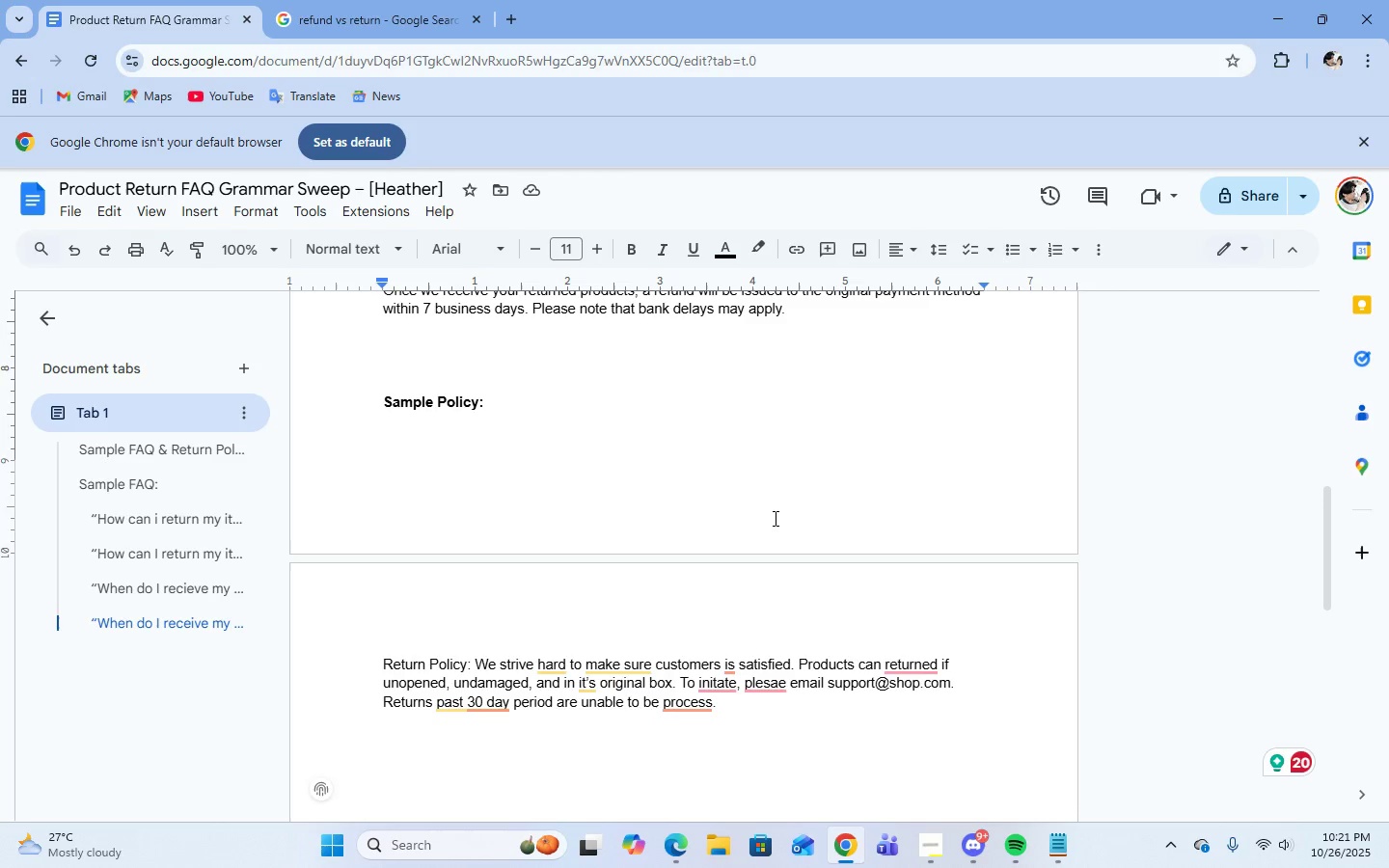 
scroll: coordinate [774, 518], scroll_direction: up, amount: 3.0
 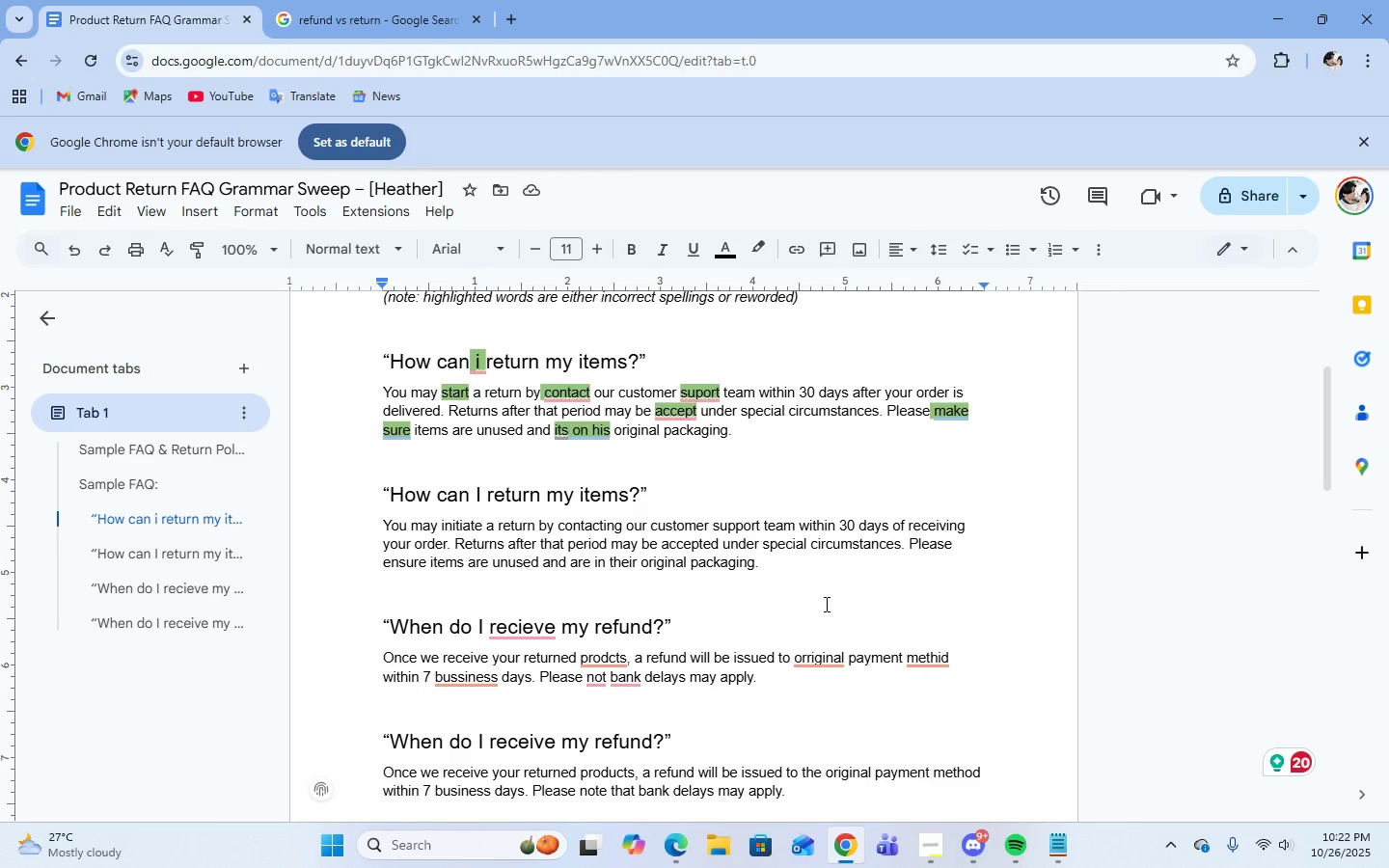 
wait(11.41)
 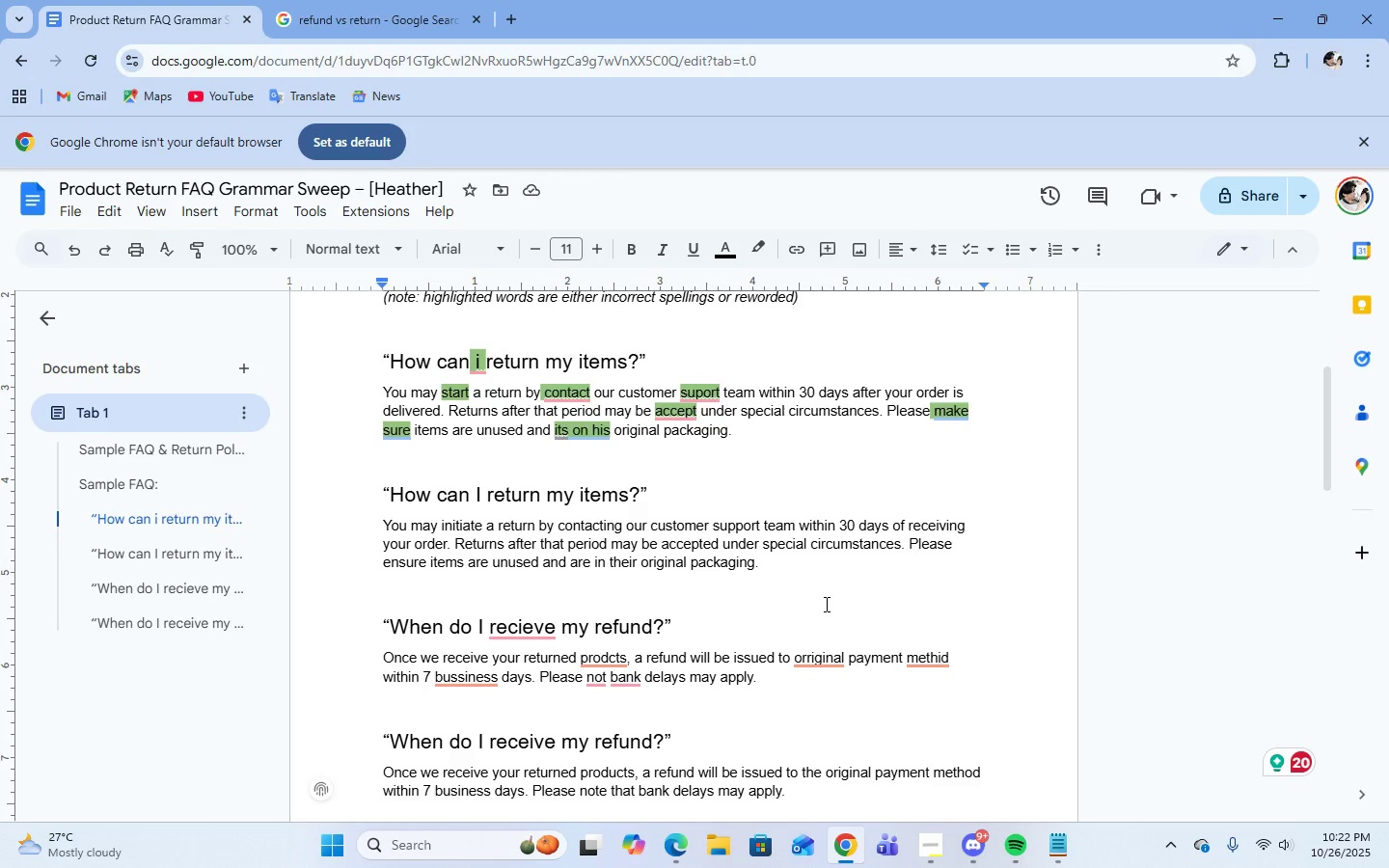 
left_click([938, 841])